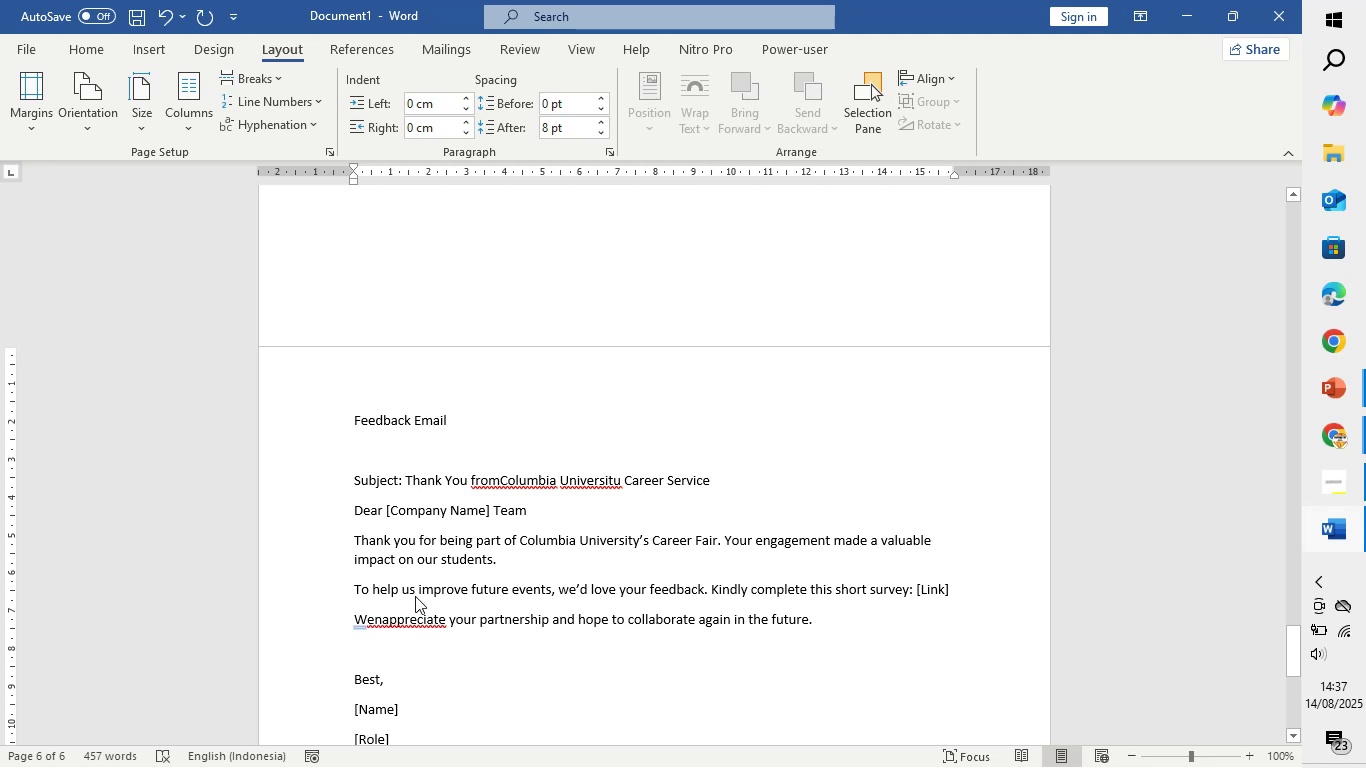 
key(Space)
 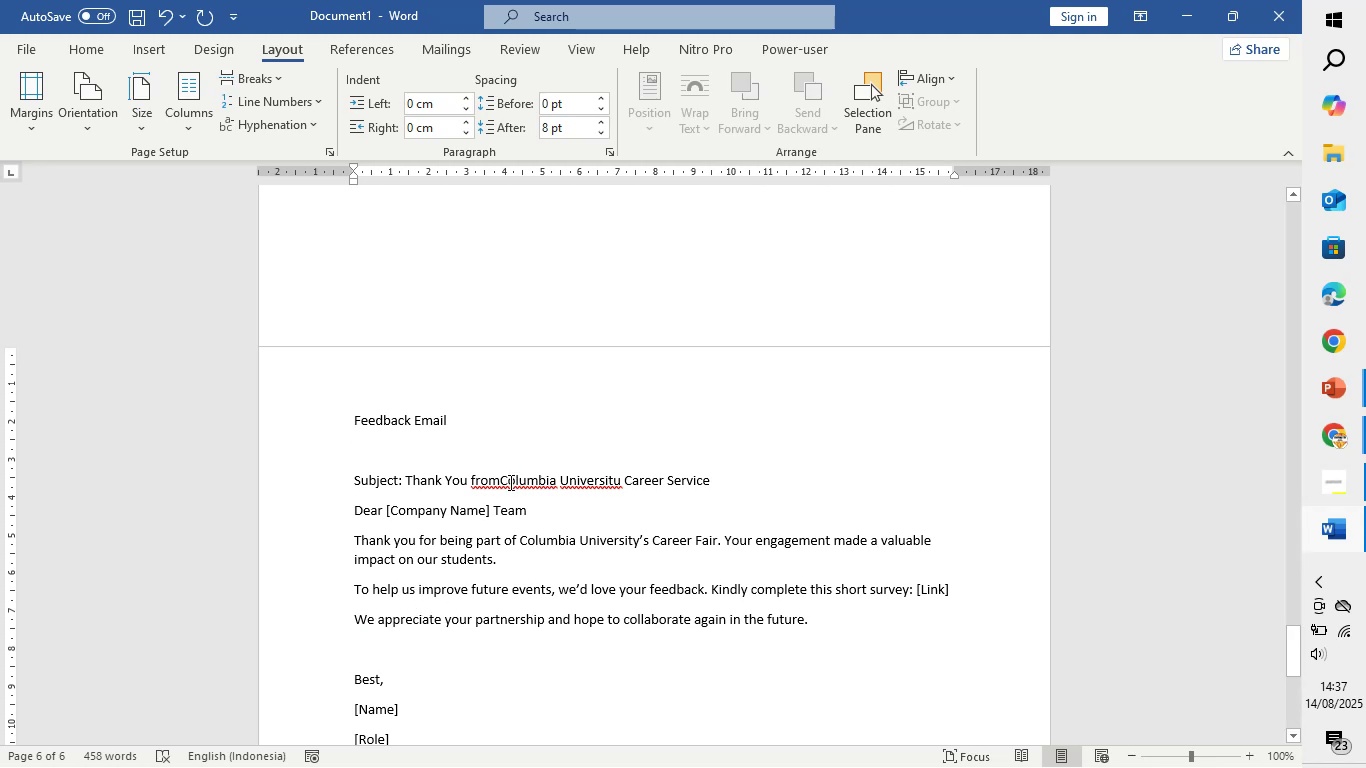 
left_click([504, 482])
 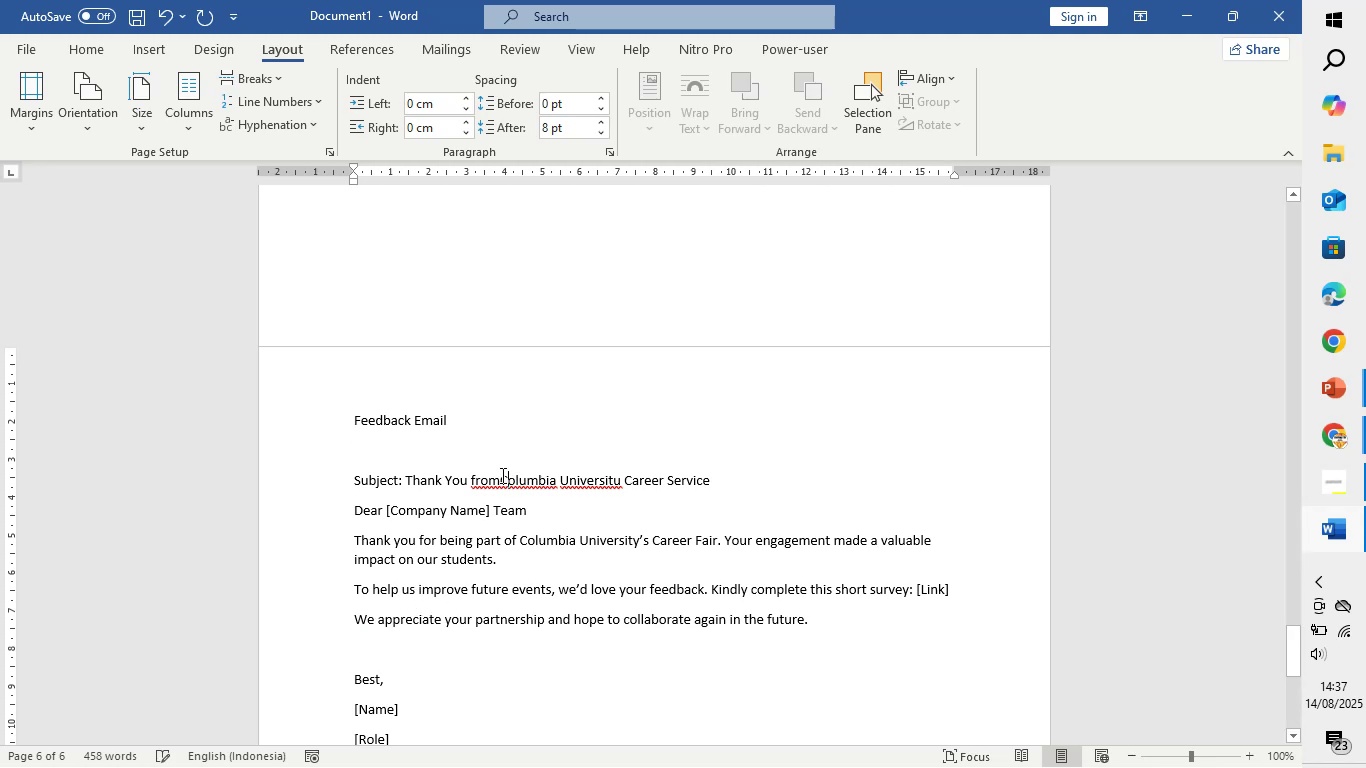 
left_click([501, 475])
 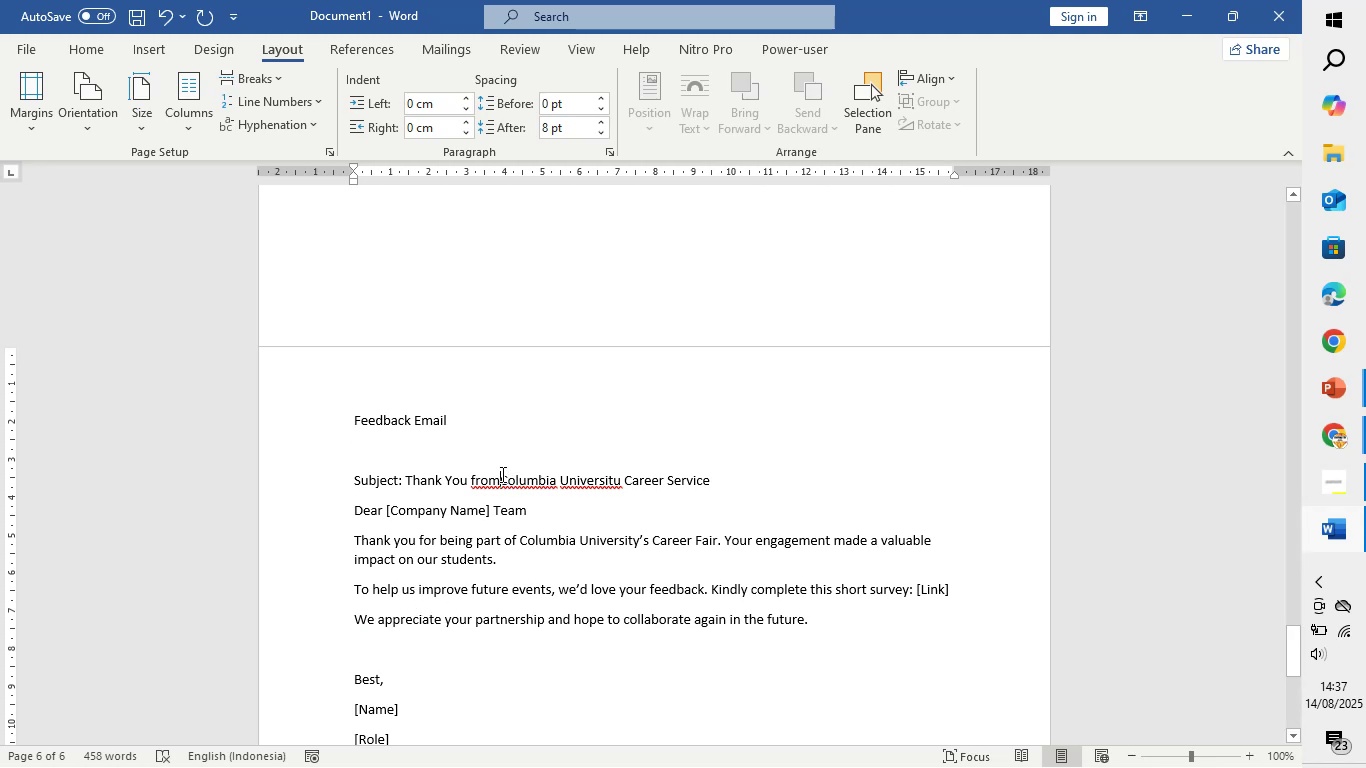 
key(Space)
 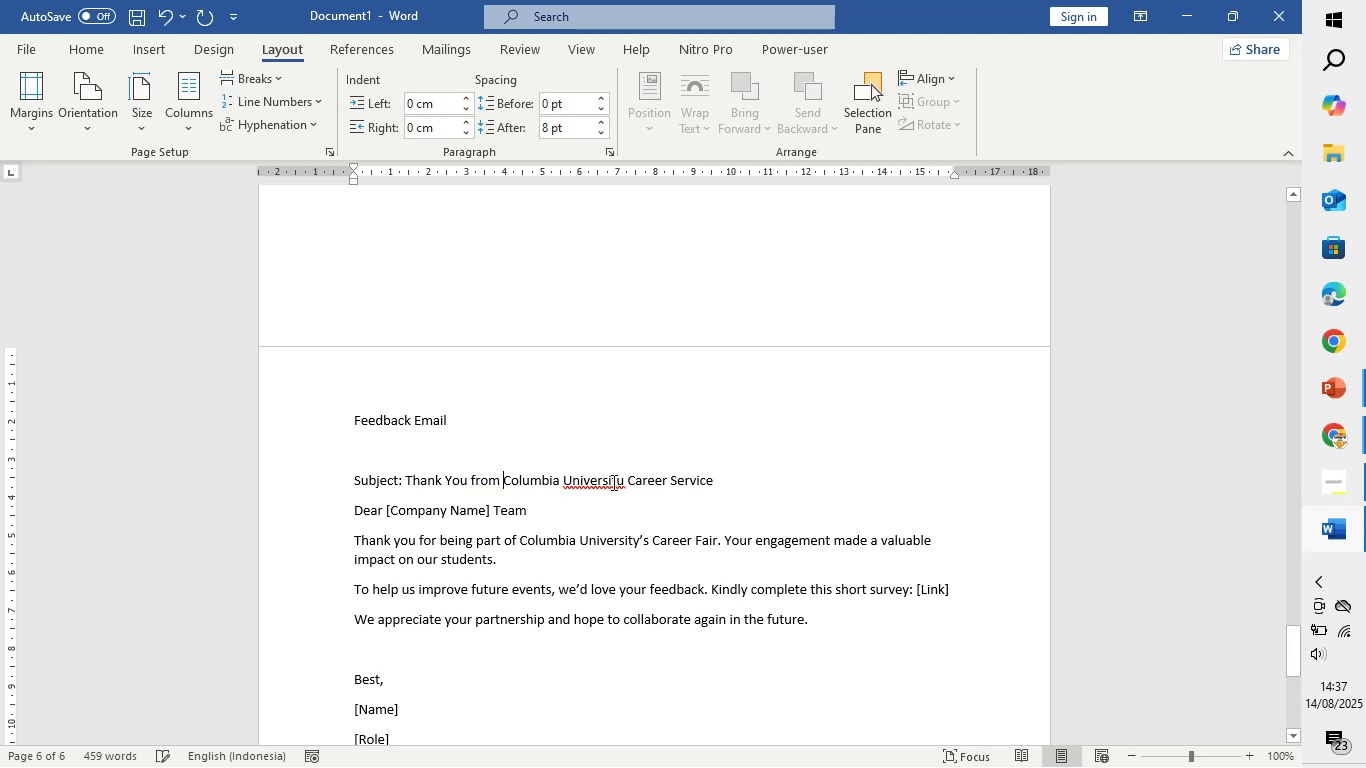 
left_click([613, 482])
 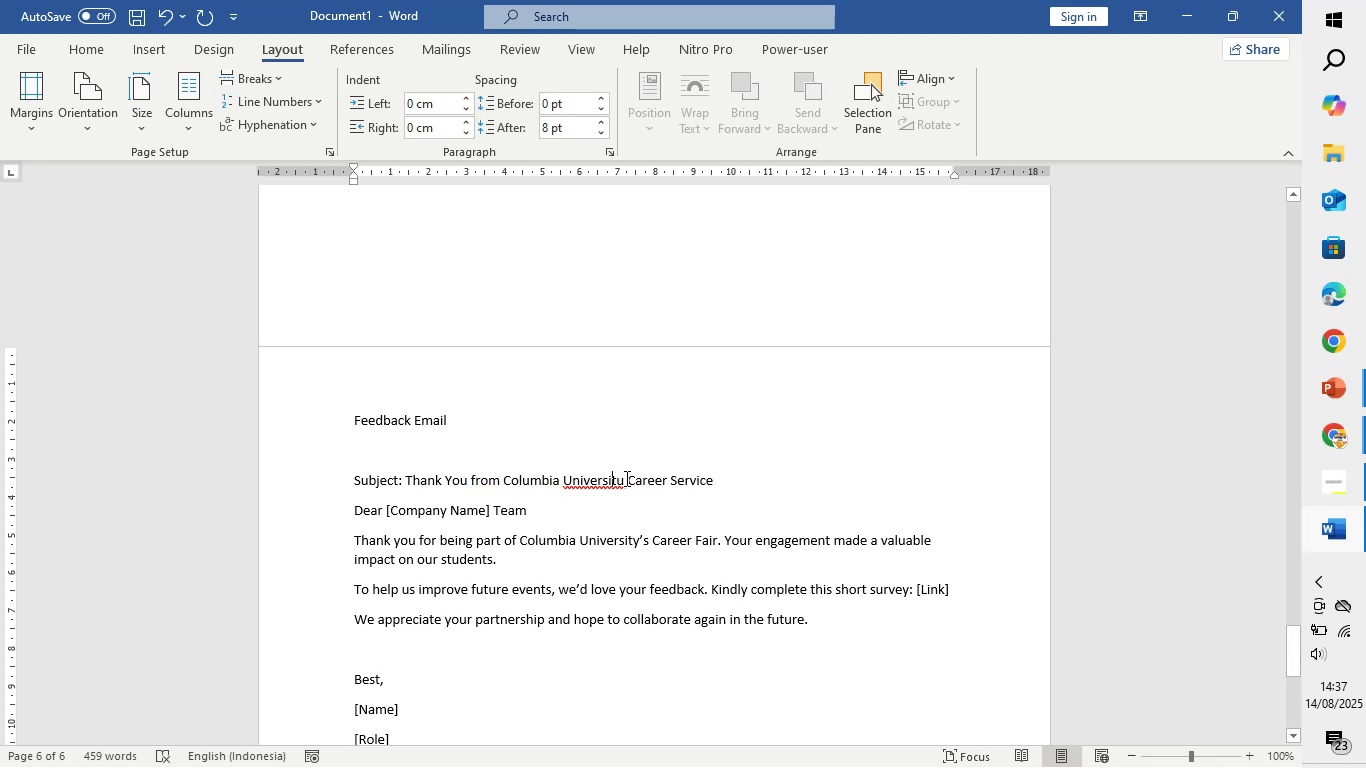 
left_click([625, 478])
 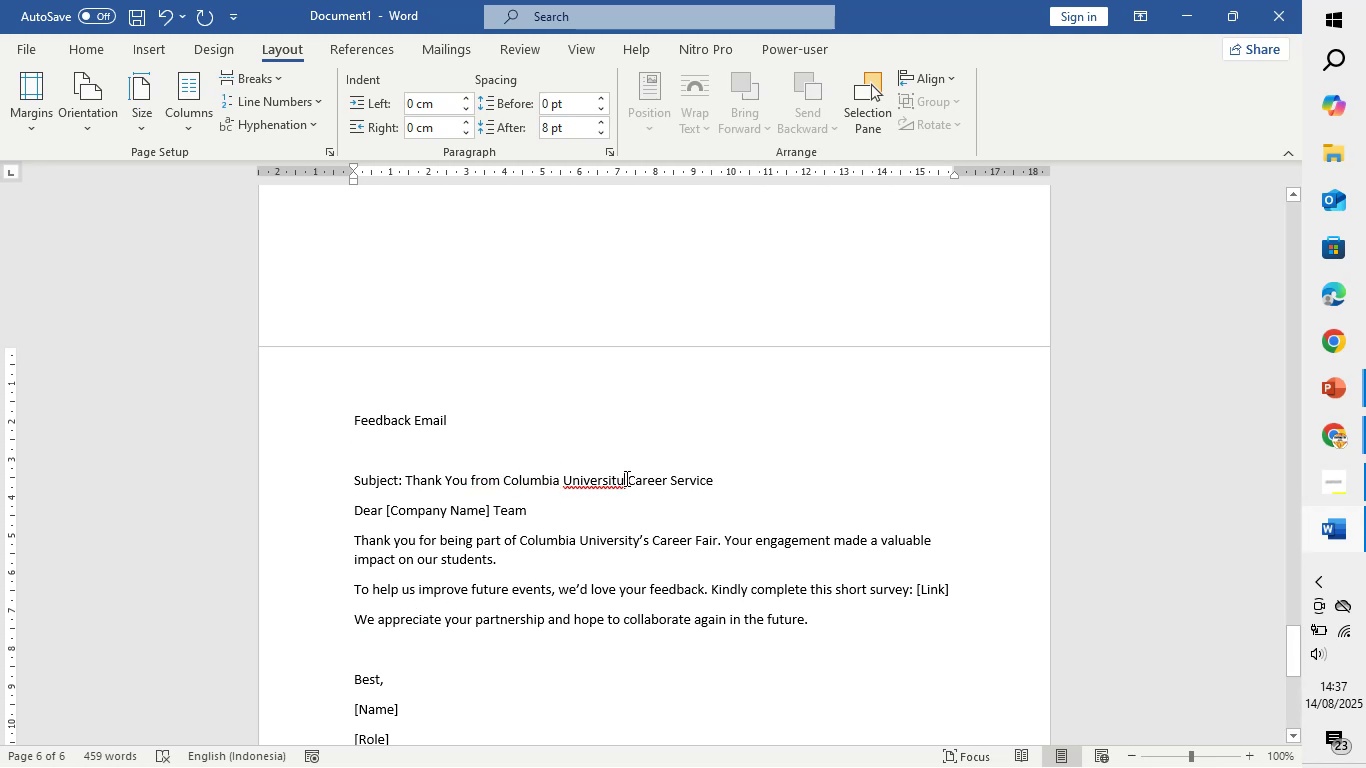 
key(Backspace)
 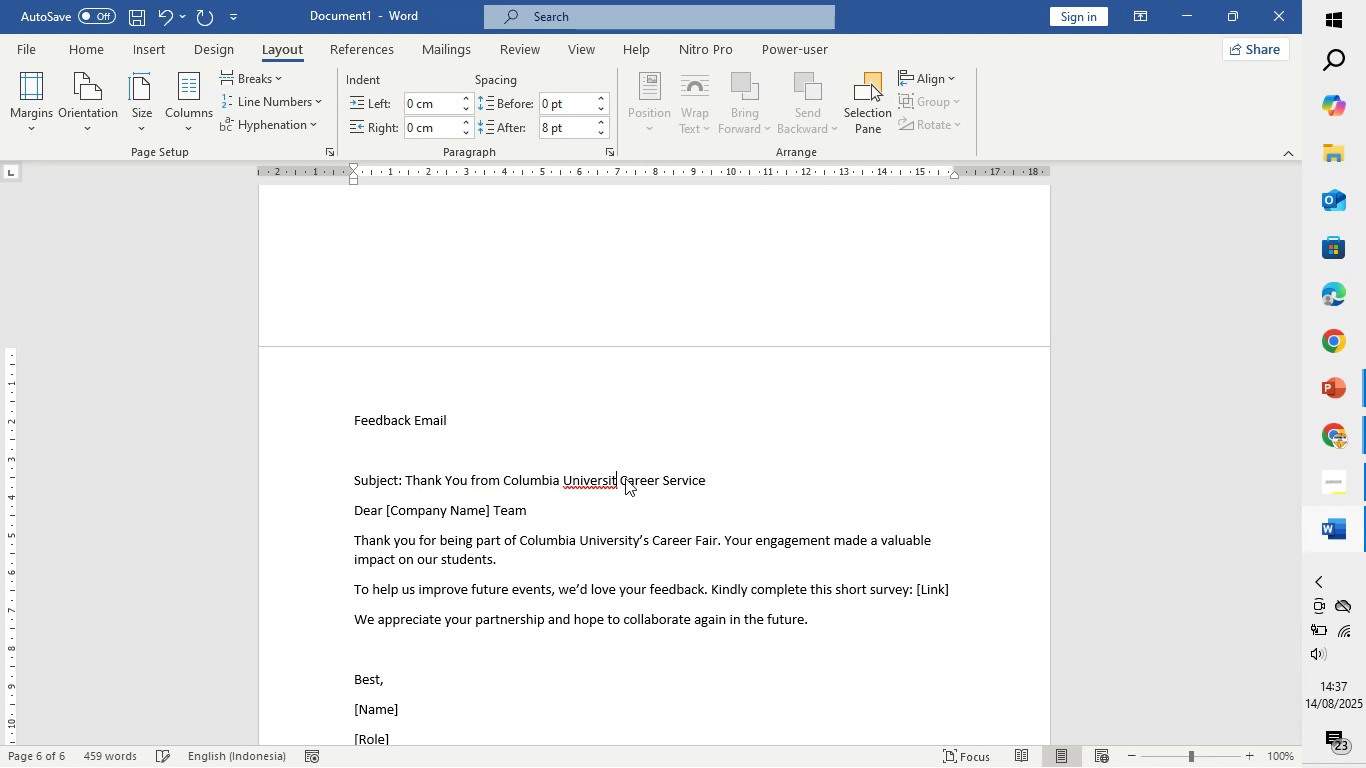 
key(Y)
 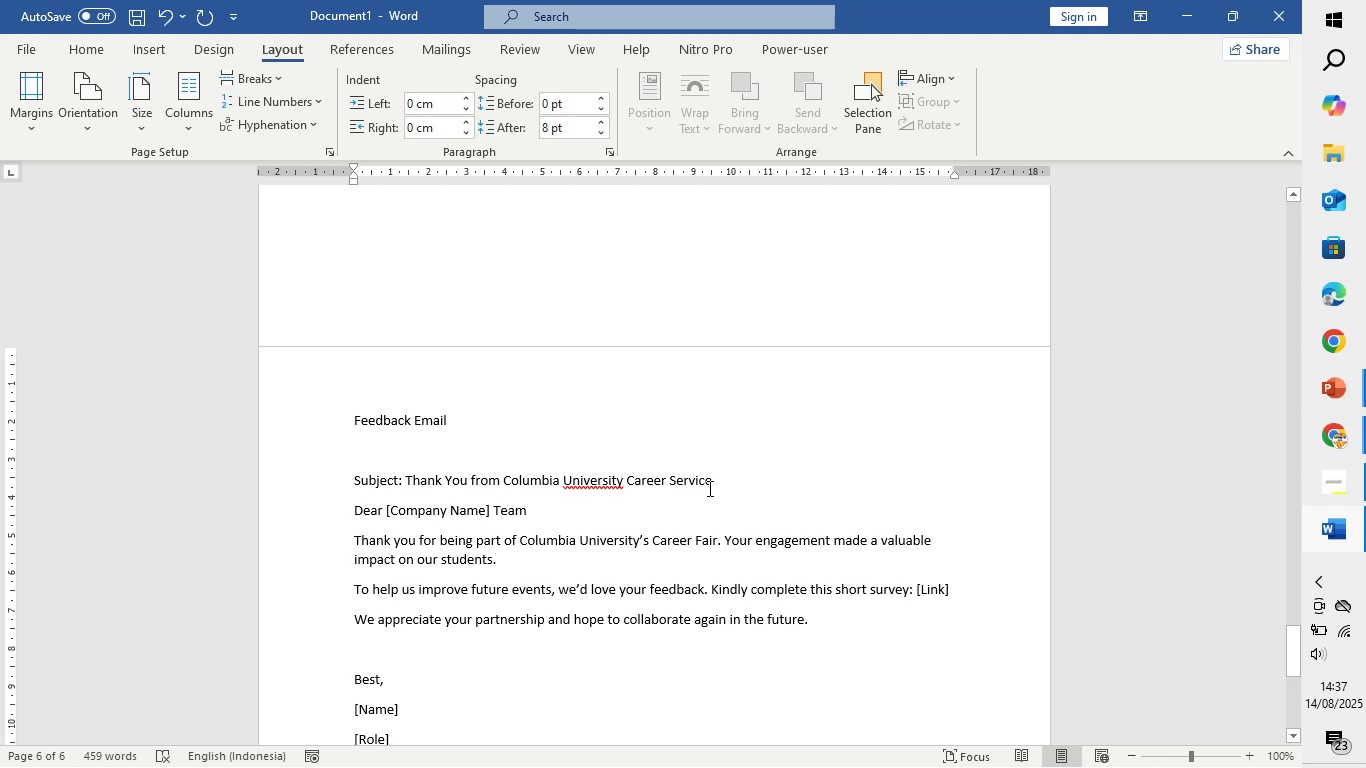 
double_click([707, 427])
 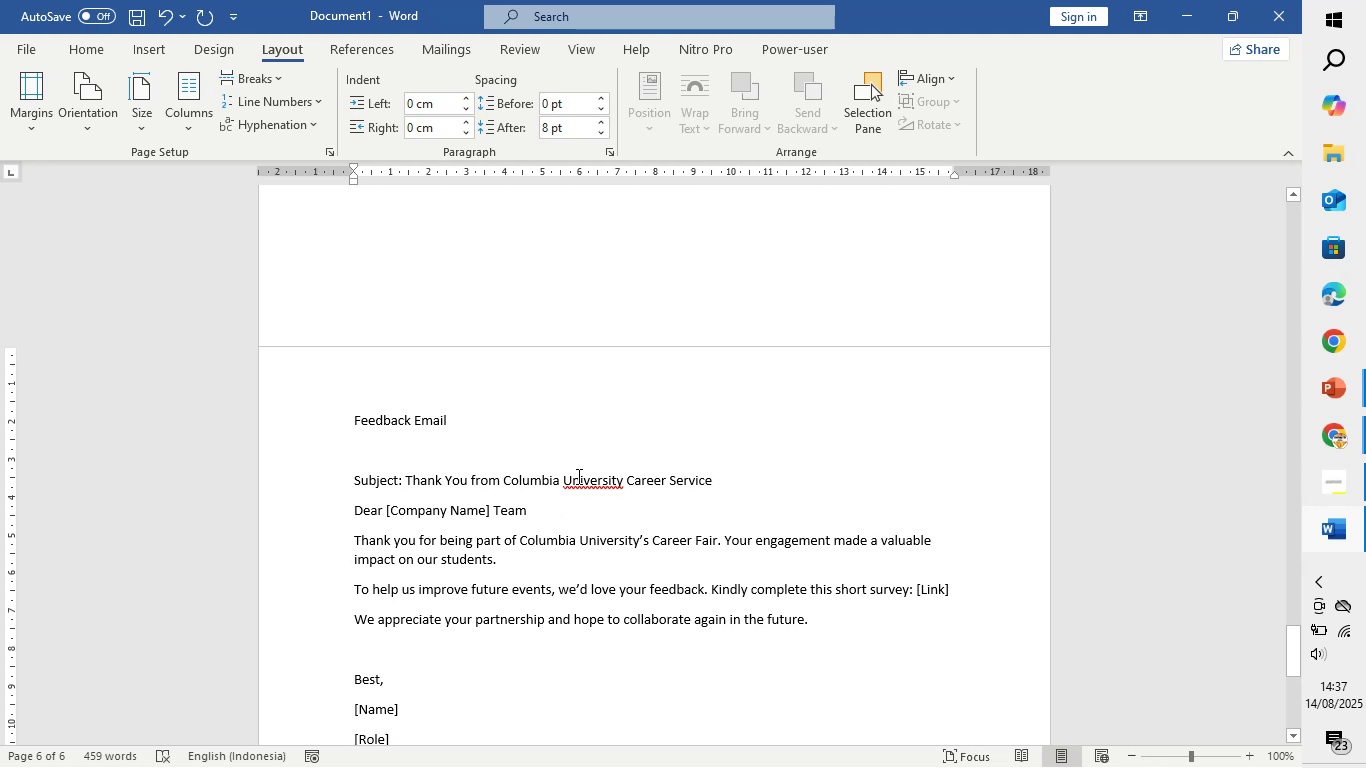 
right_click([577, 476])
 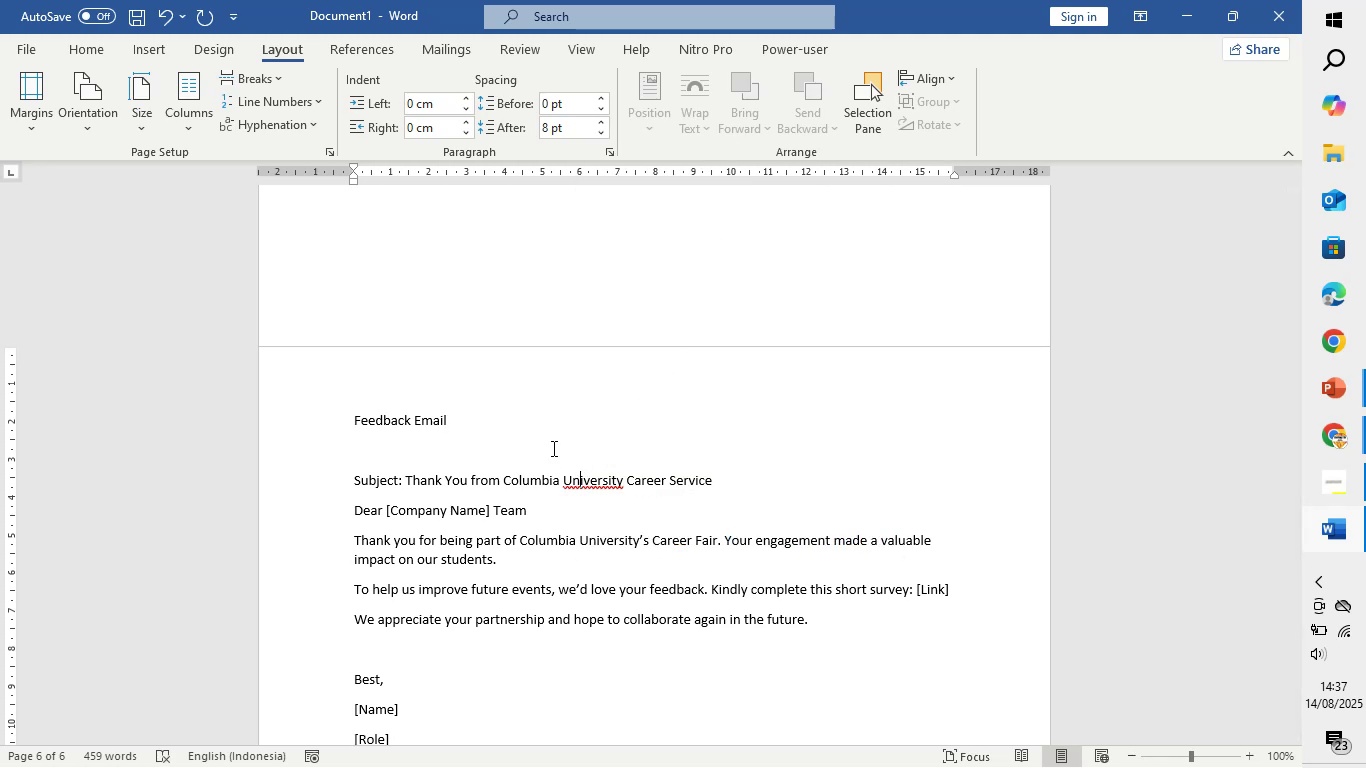 
double_click([586, 484])
 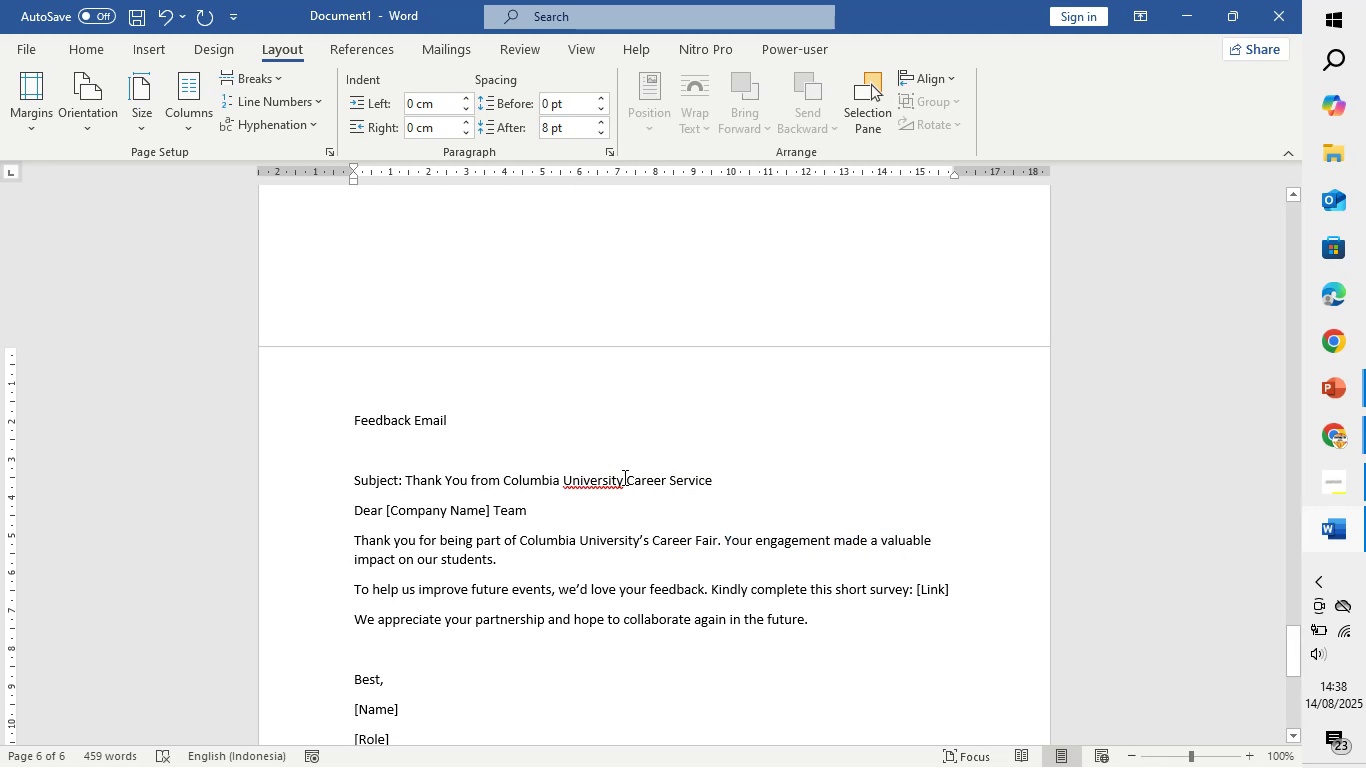 
key(Quote)
 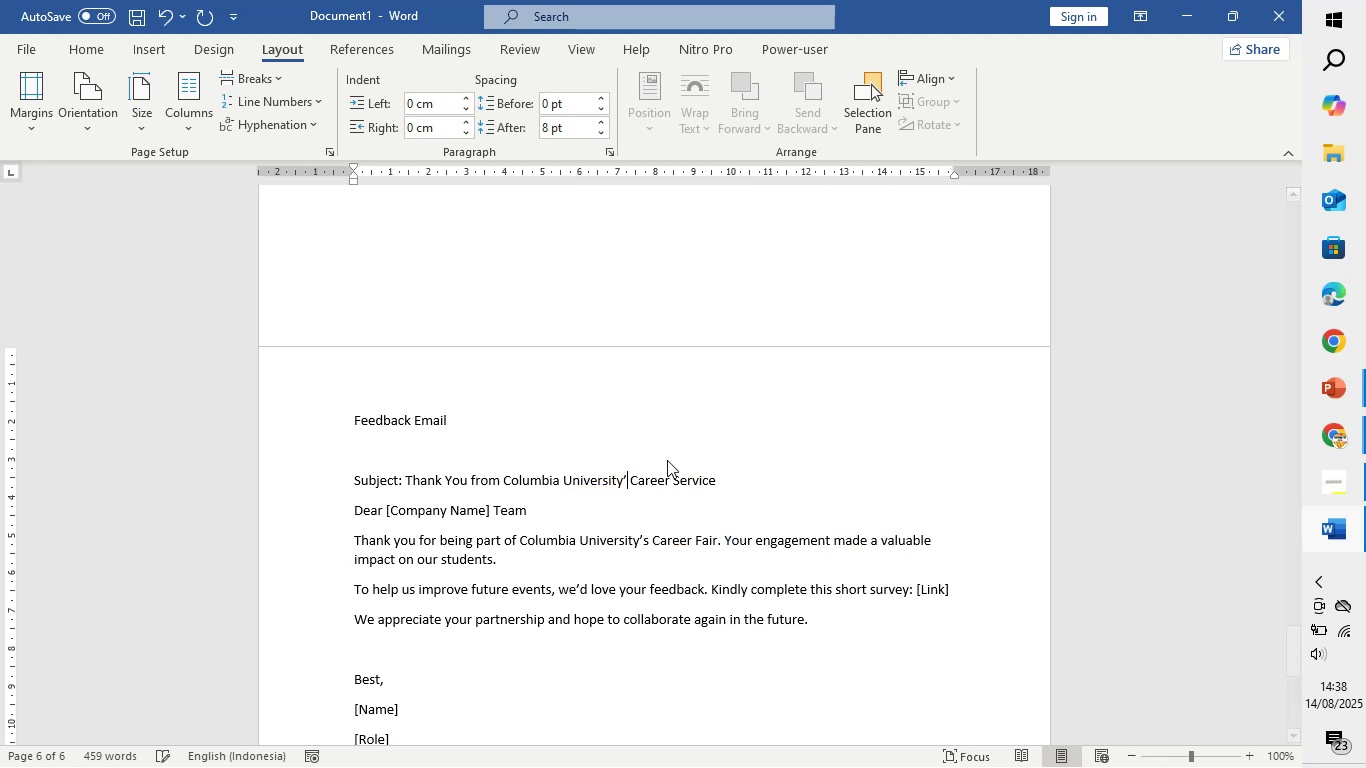 
key(S)
 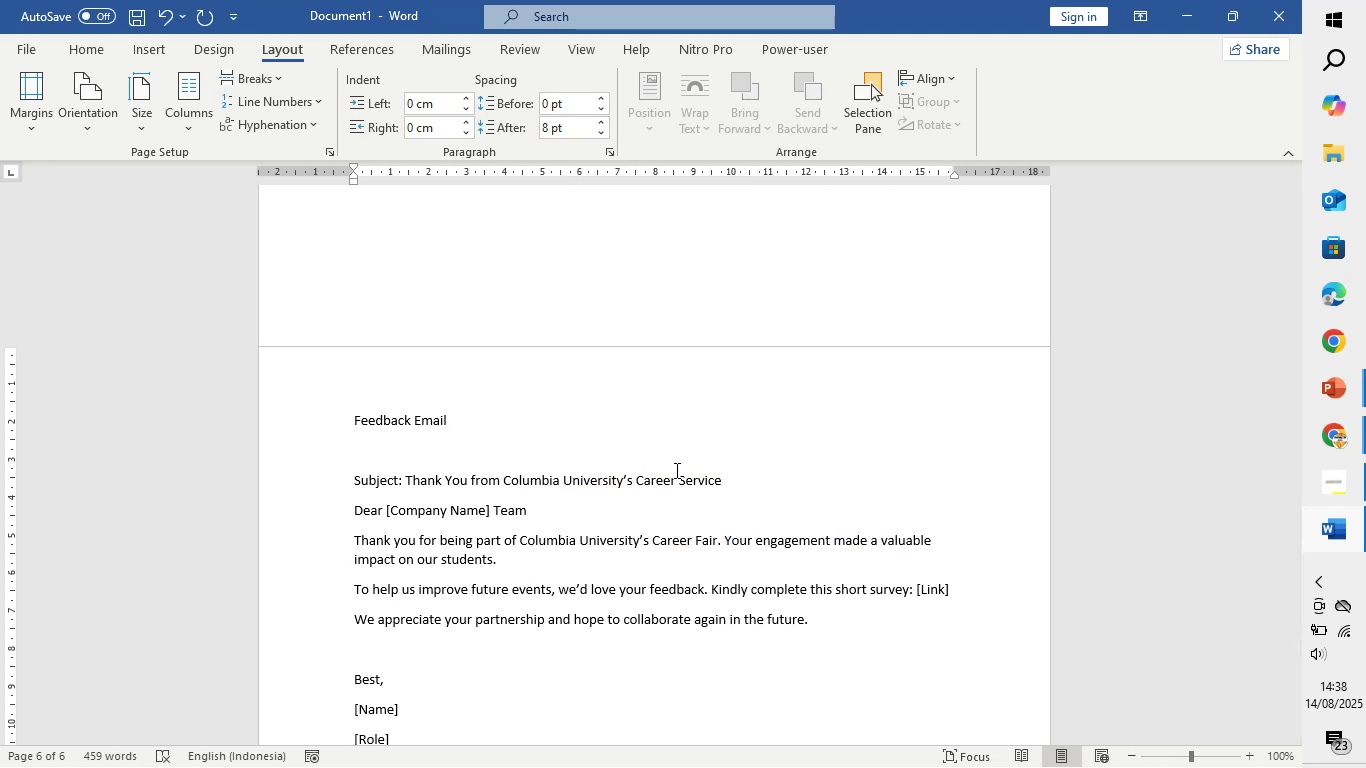 
scroll: coordinate [632, 538], scroll_direction: up, amount: 45.0
 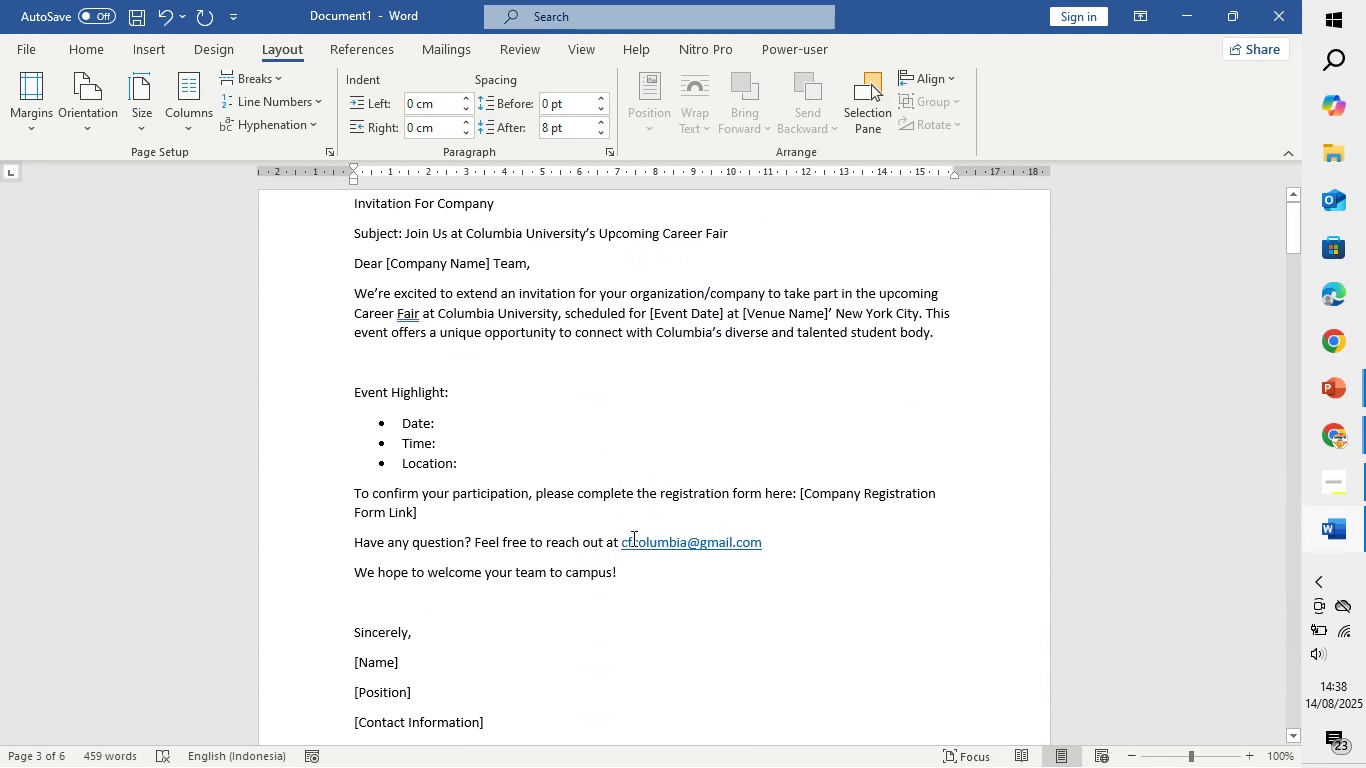 
key(Control+S)
 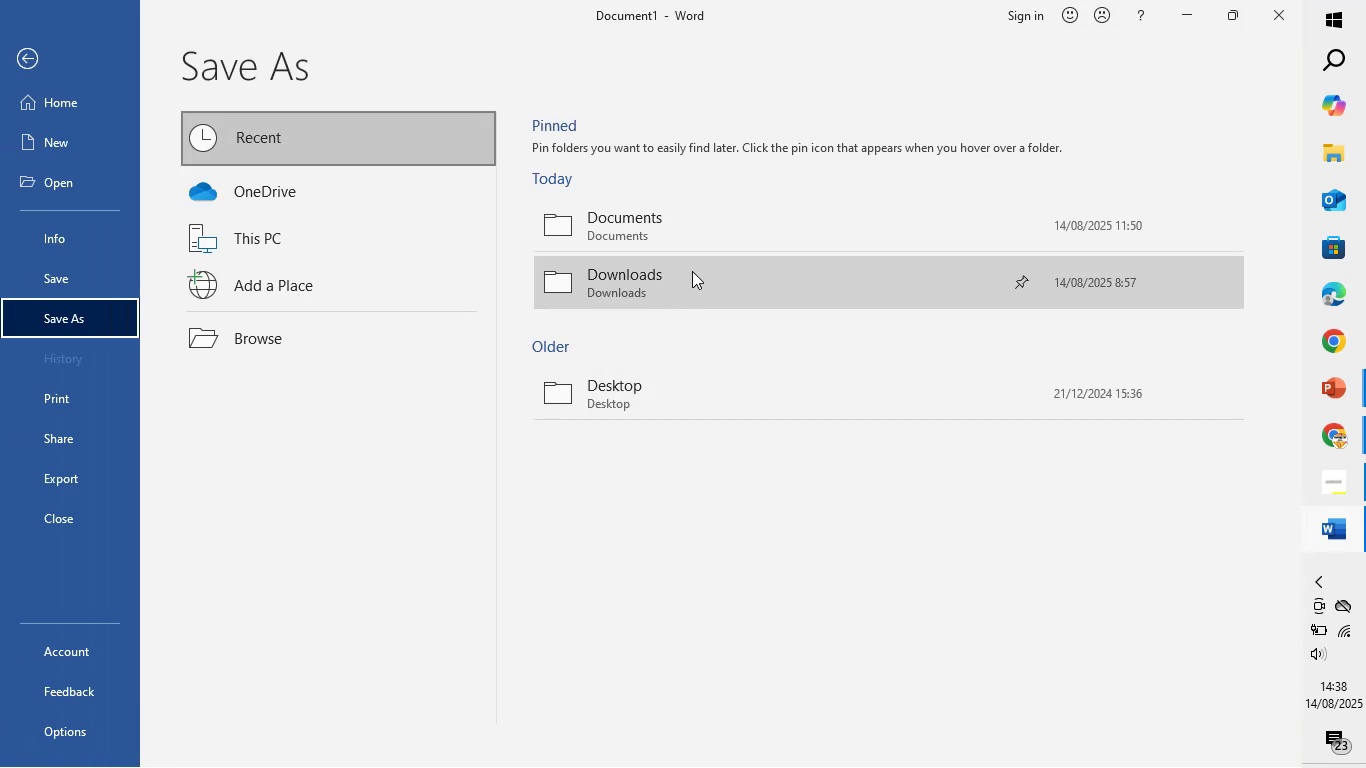 
left_click([704, 229])
 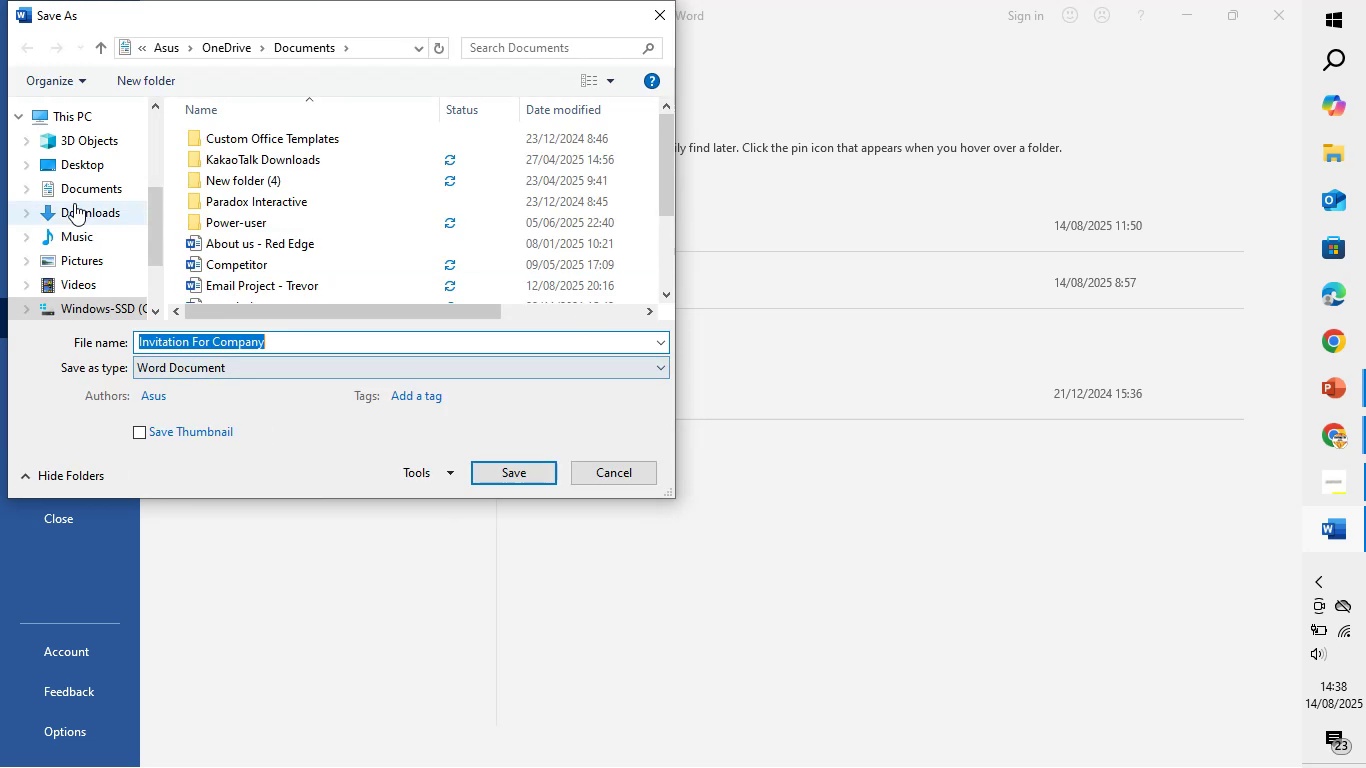 
left_click([74, 198])
 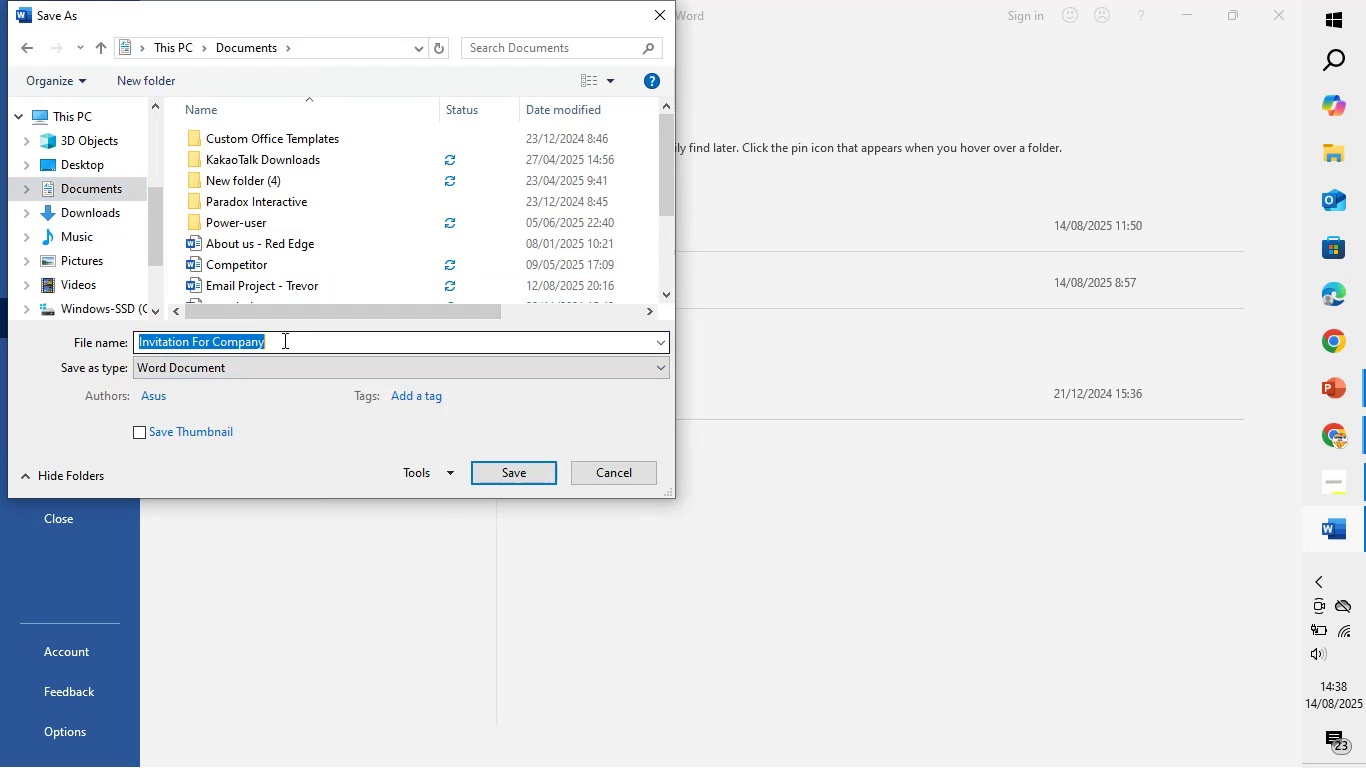 
double_click([283, 340])
 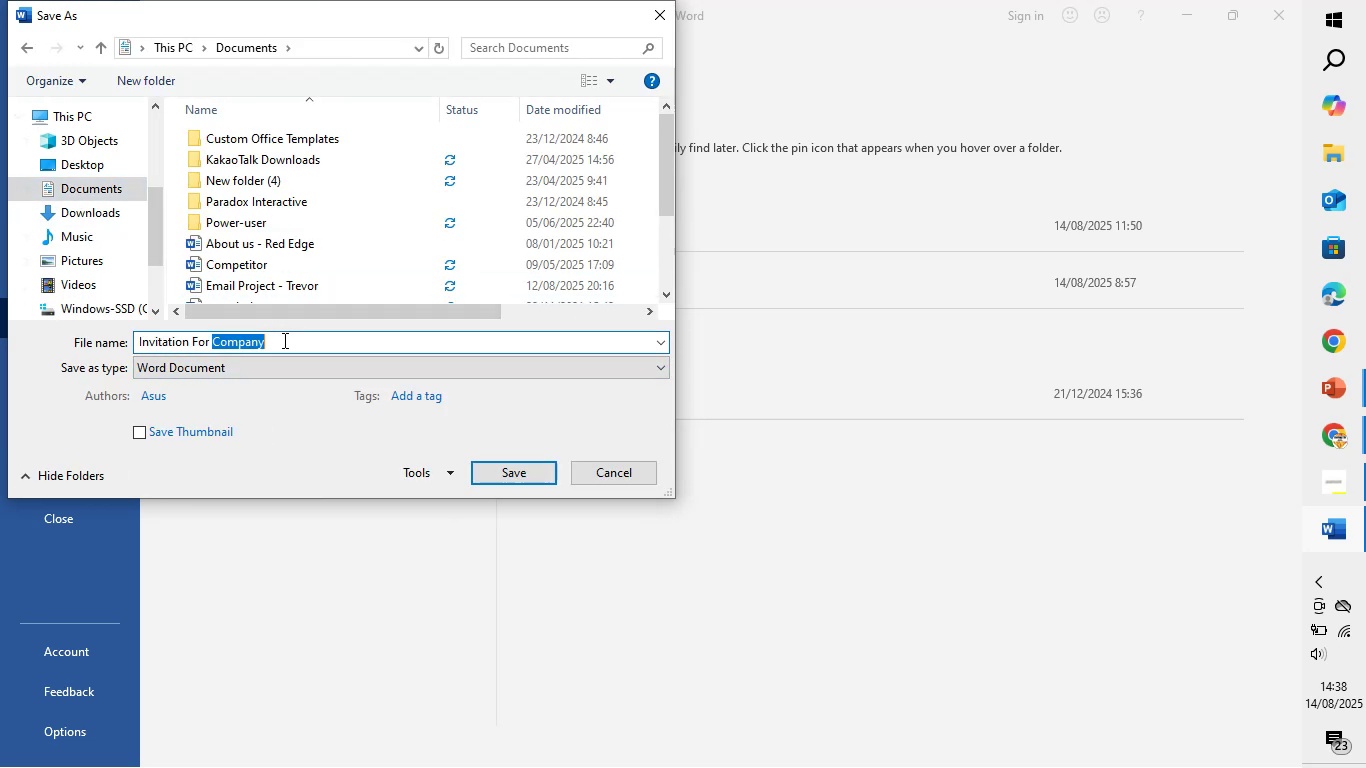 
triple_click([283, 340])
 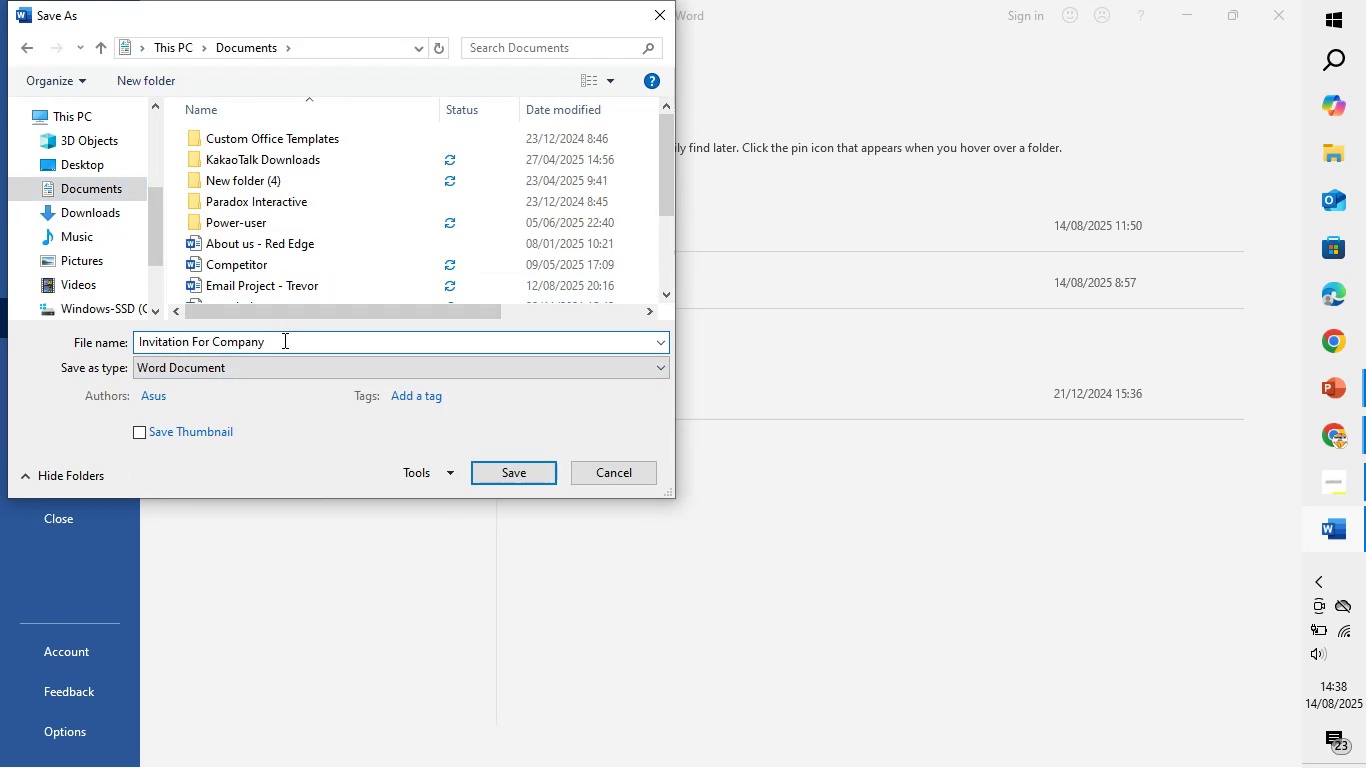 
left_click_drag(start_coordinate=[283, 340], to_coordinate=[213, 339])
 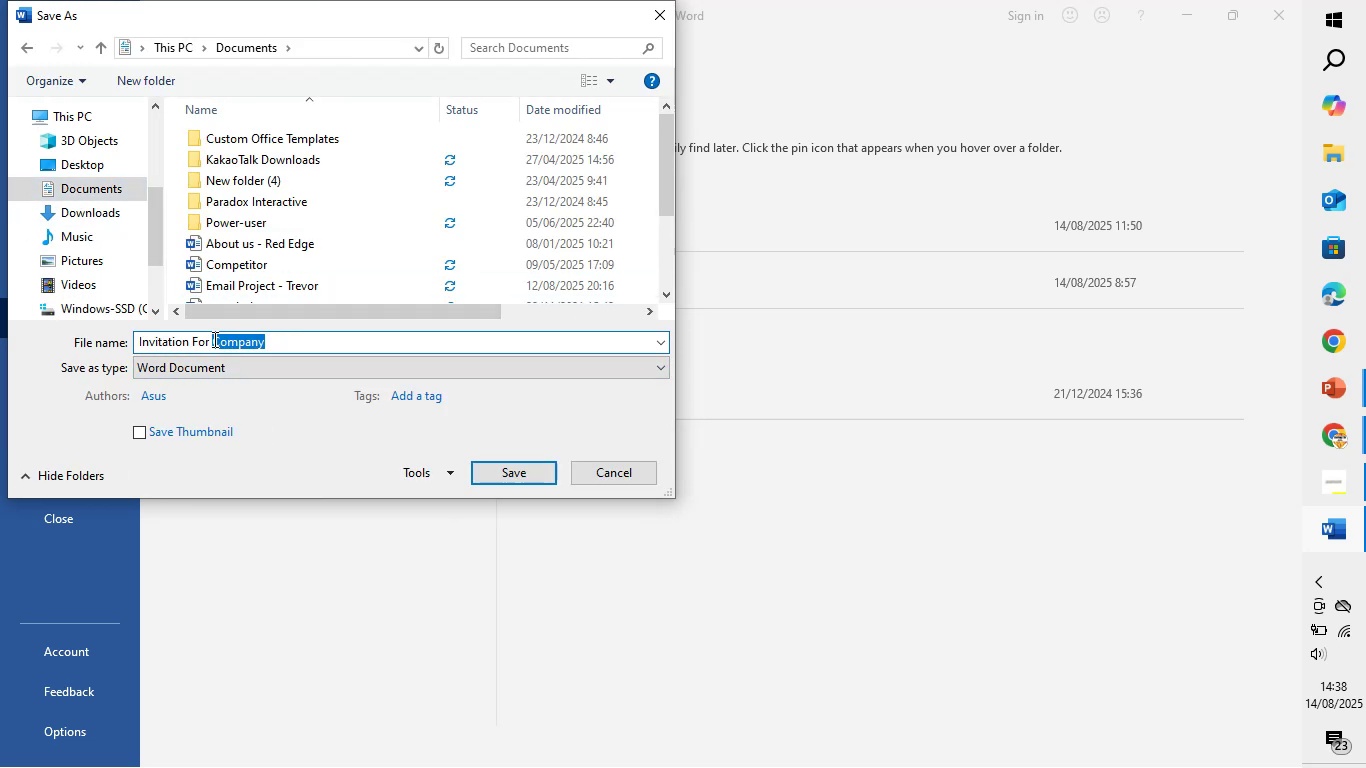 
type(columbia career fair)
 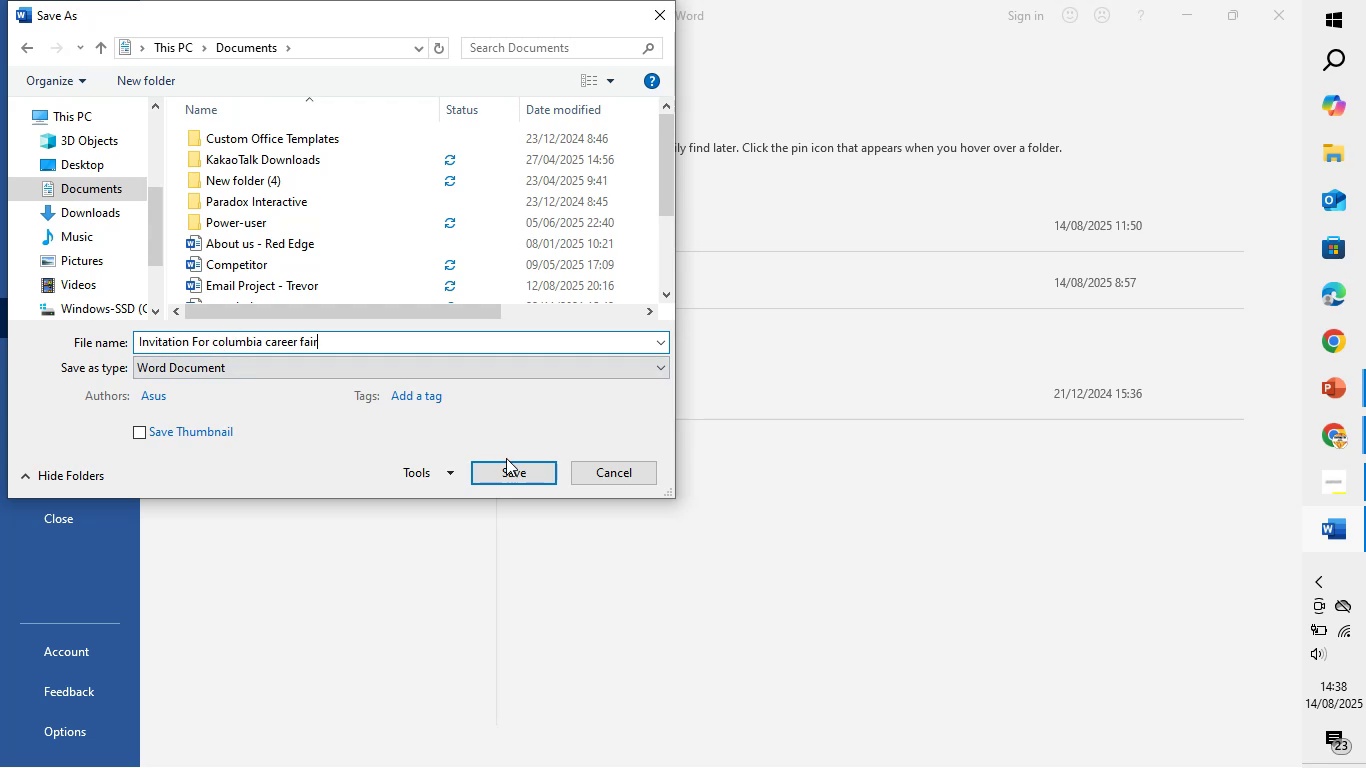 